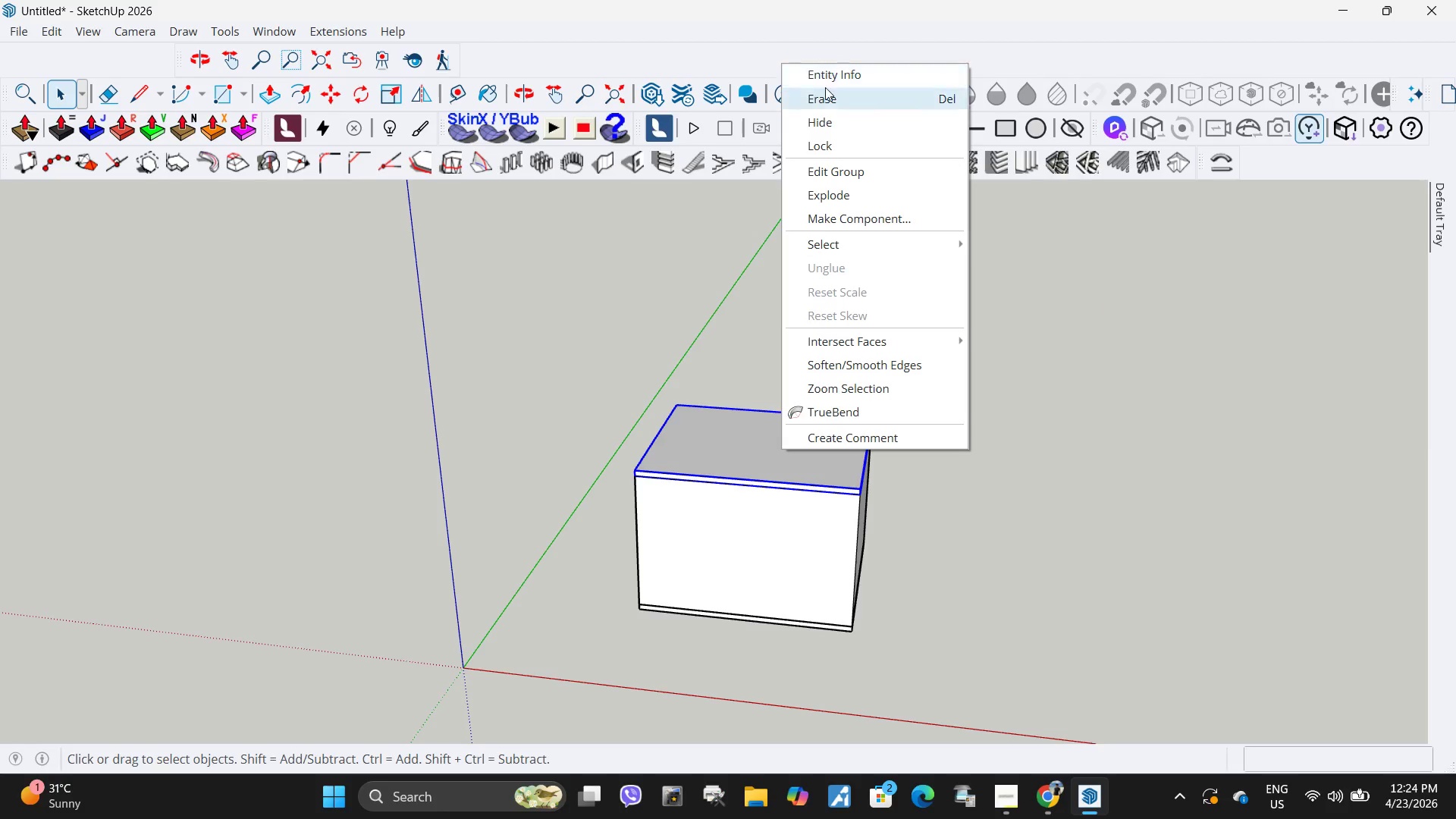 
left_click([835, 80])
 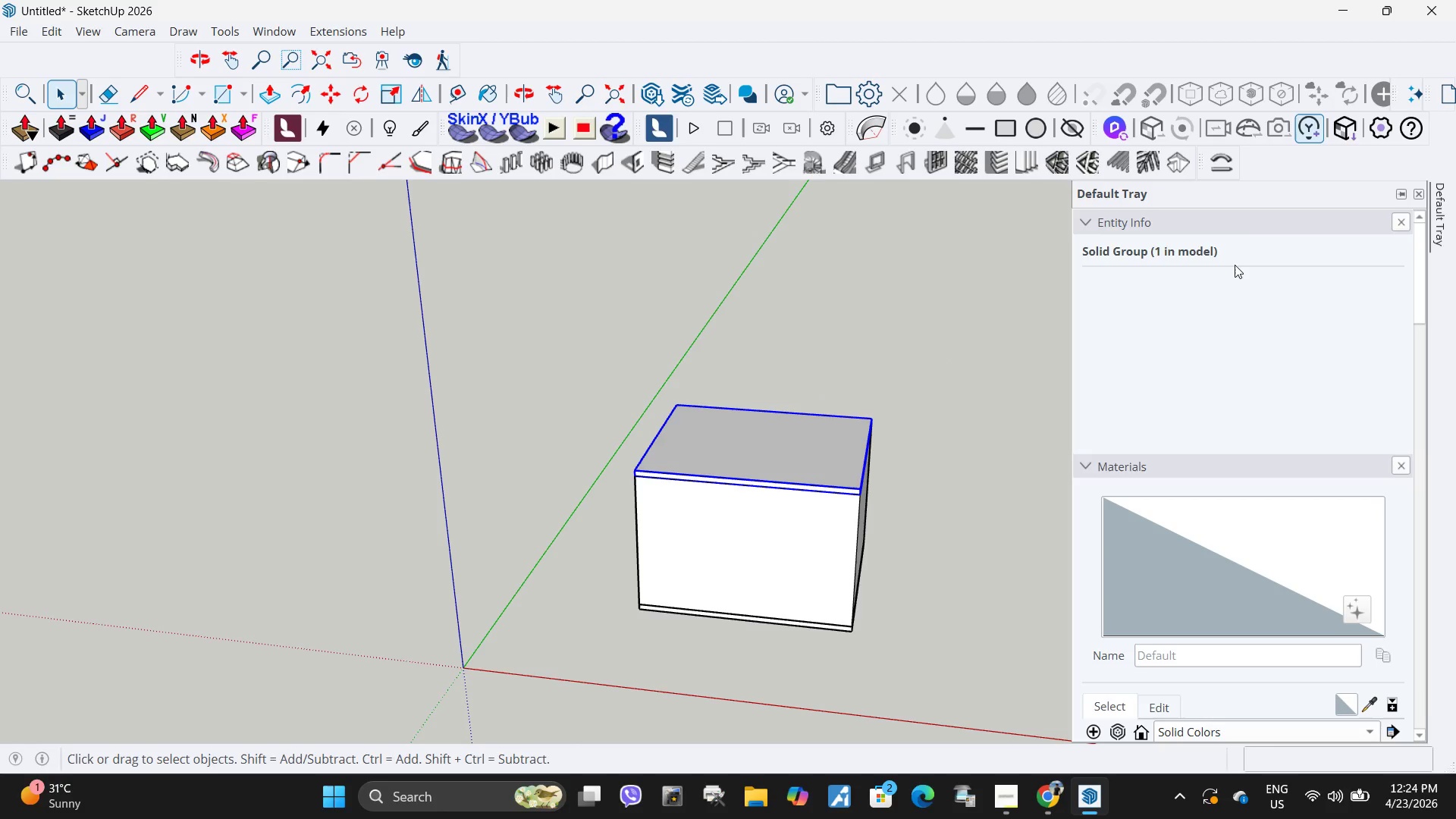 
left_click([1253, 291])
 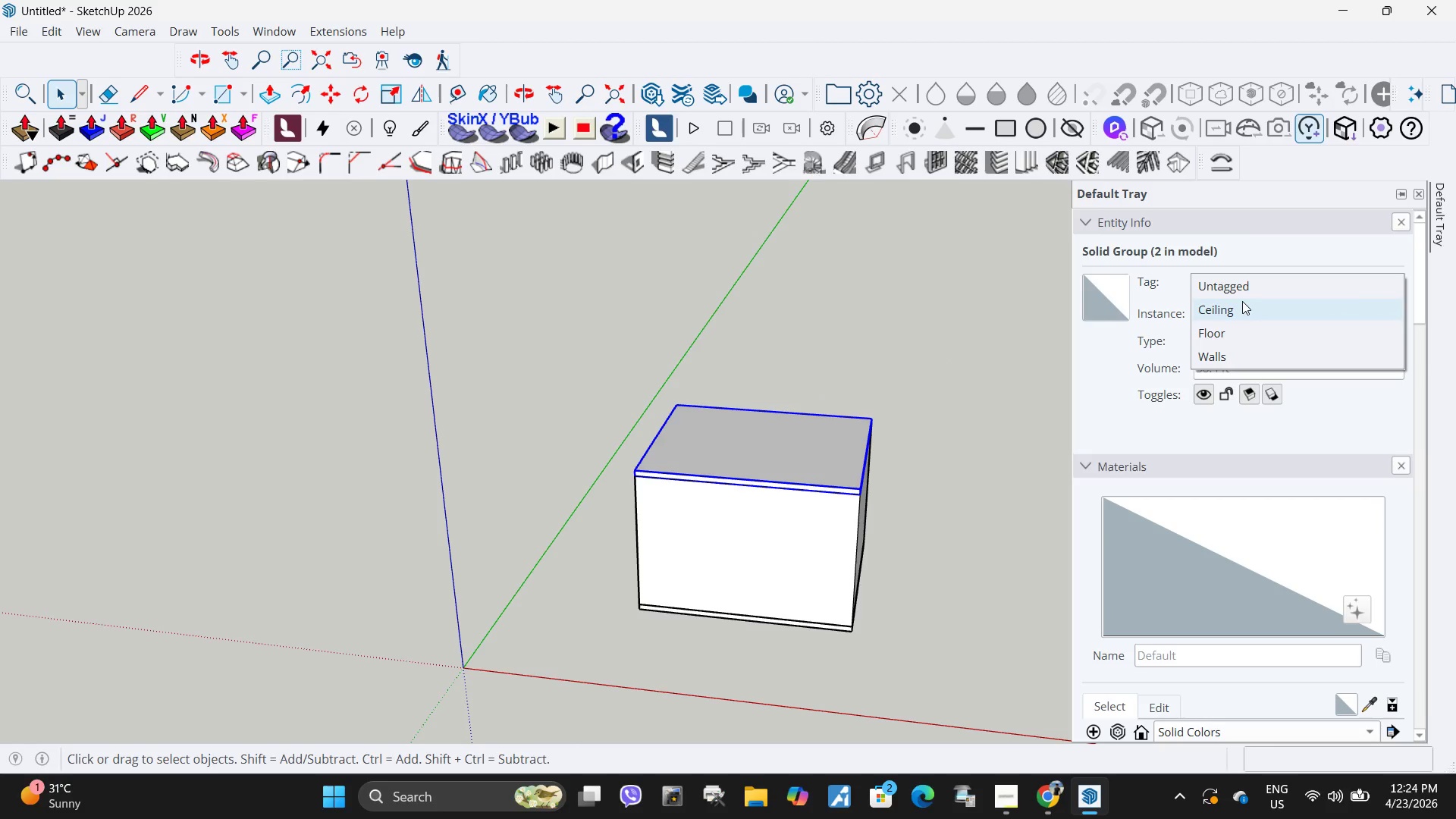 
left_click([1240, 311])
 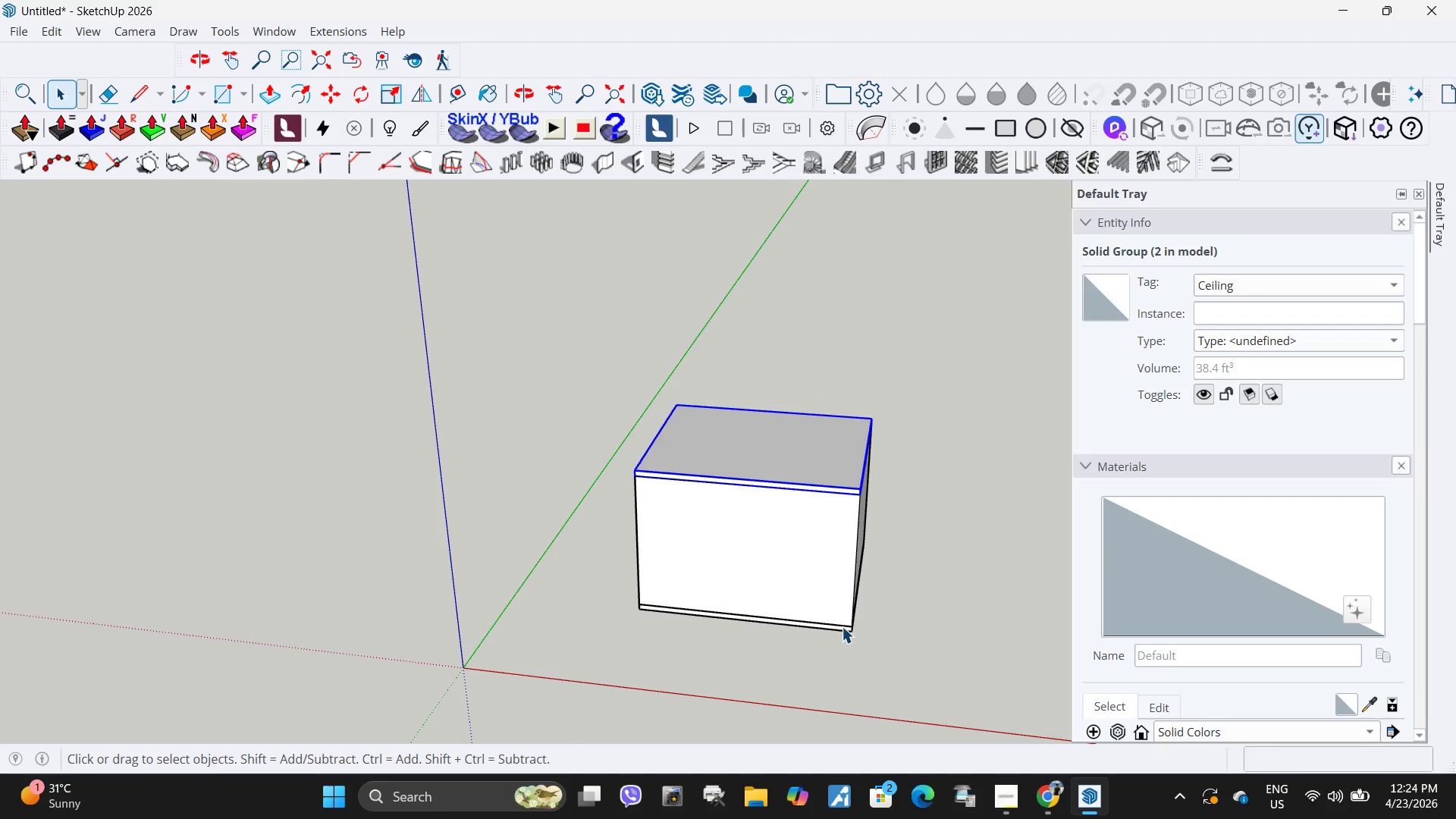 
left_click([846, 630])
 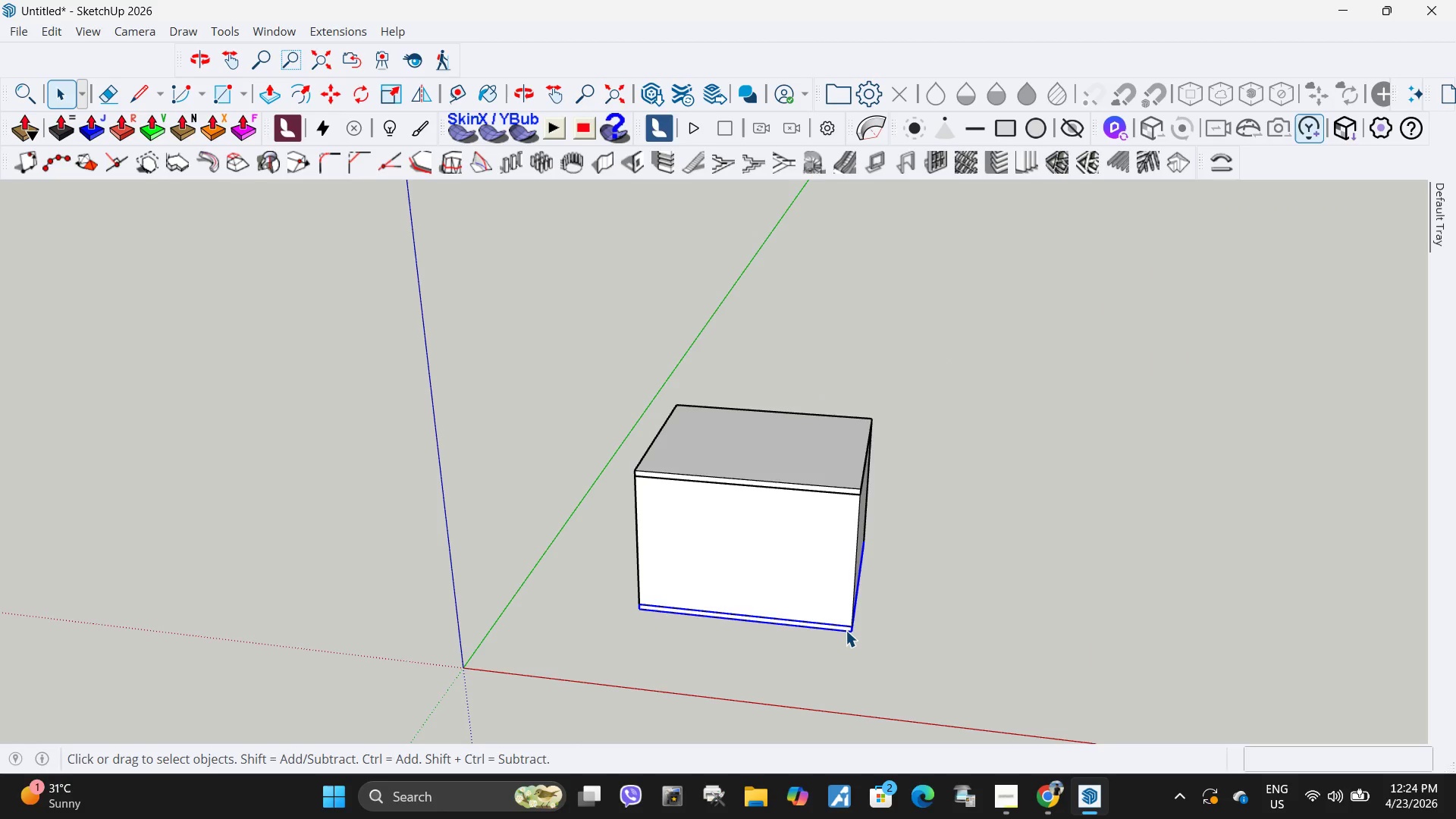 
right_click([846, 630])
 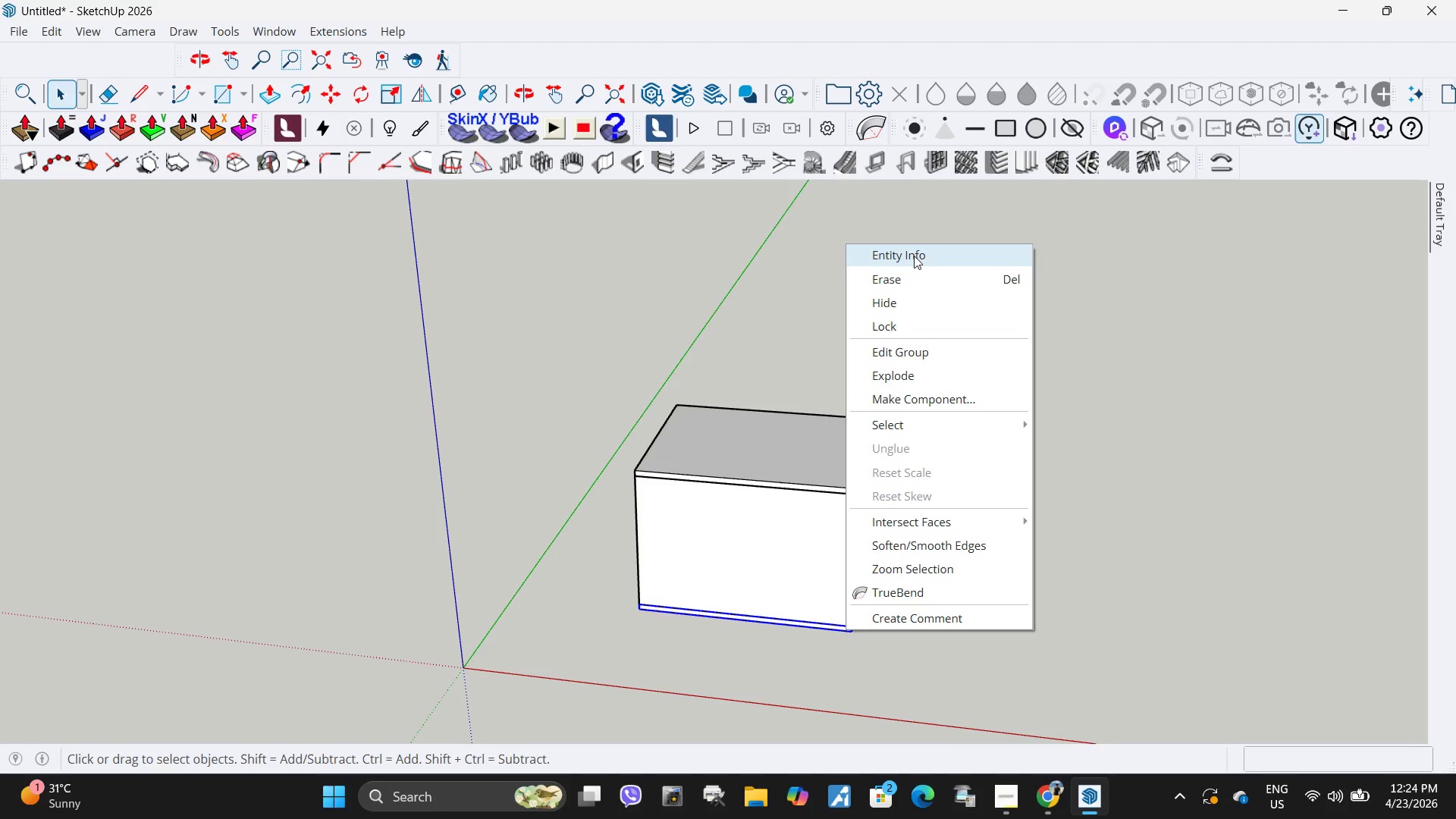 
left_click([923, 249])
 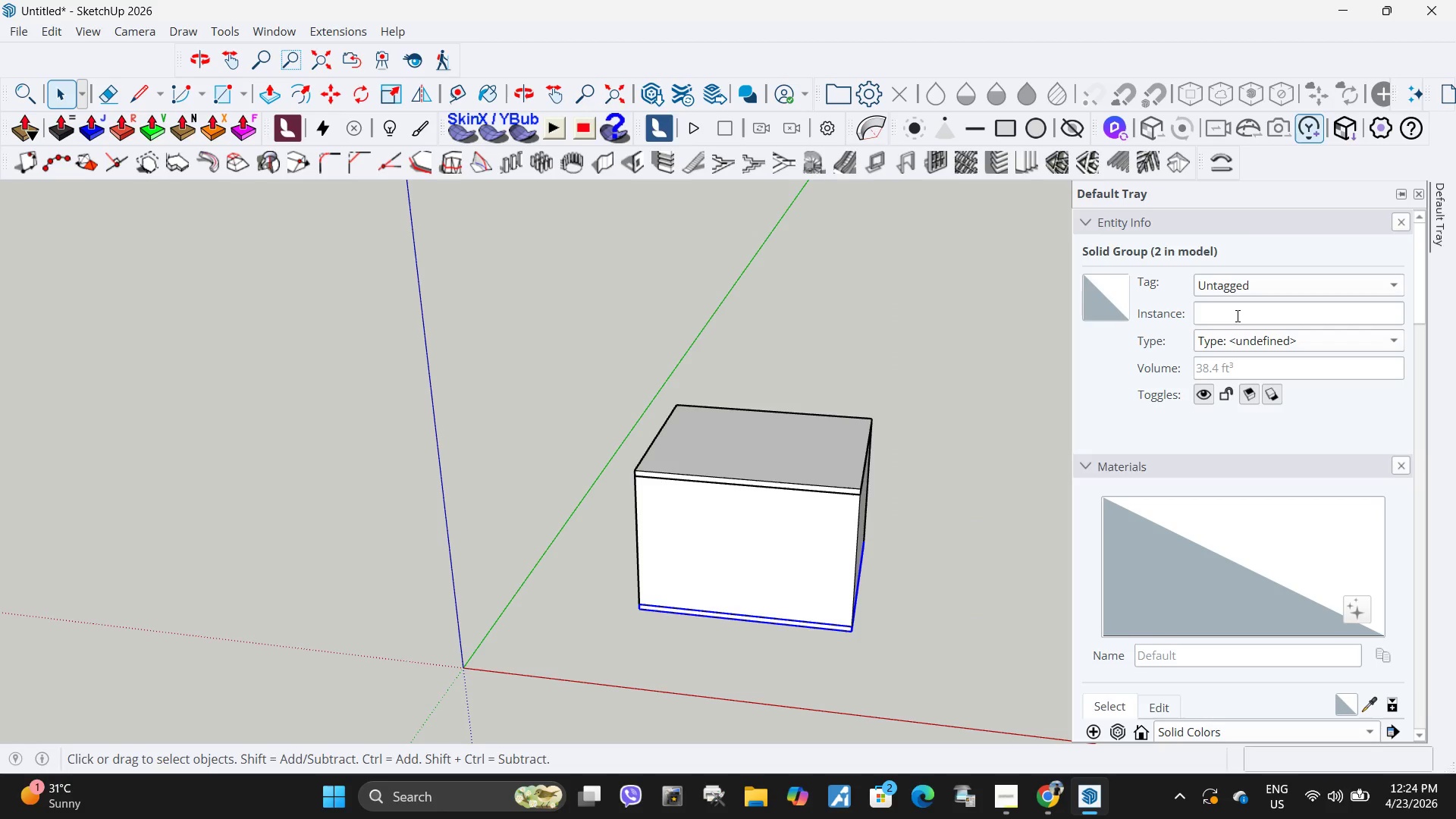 
left_click([1229, 293])
 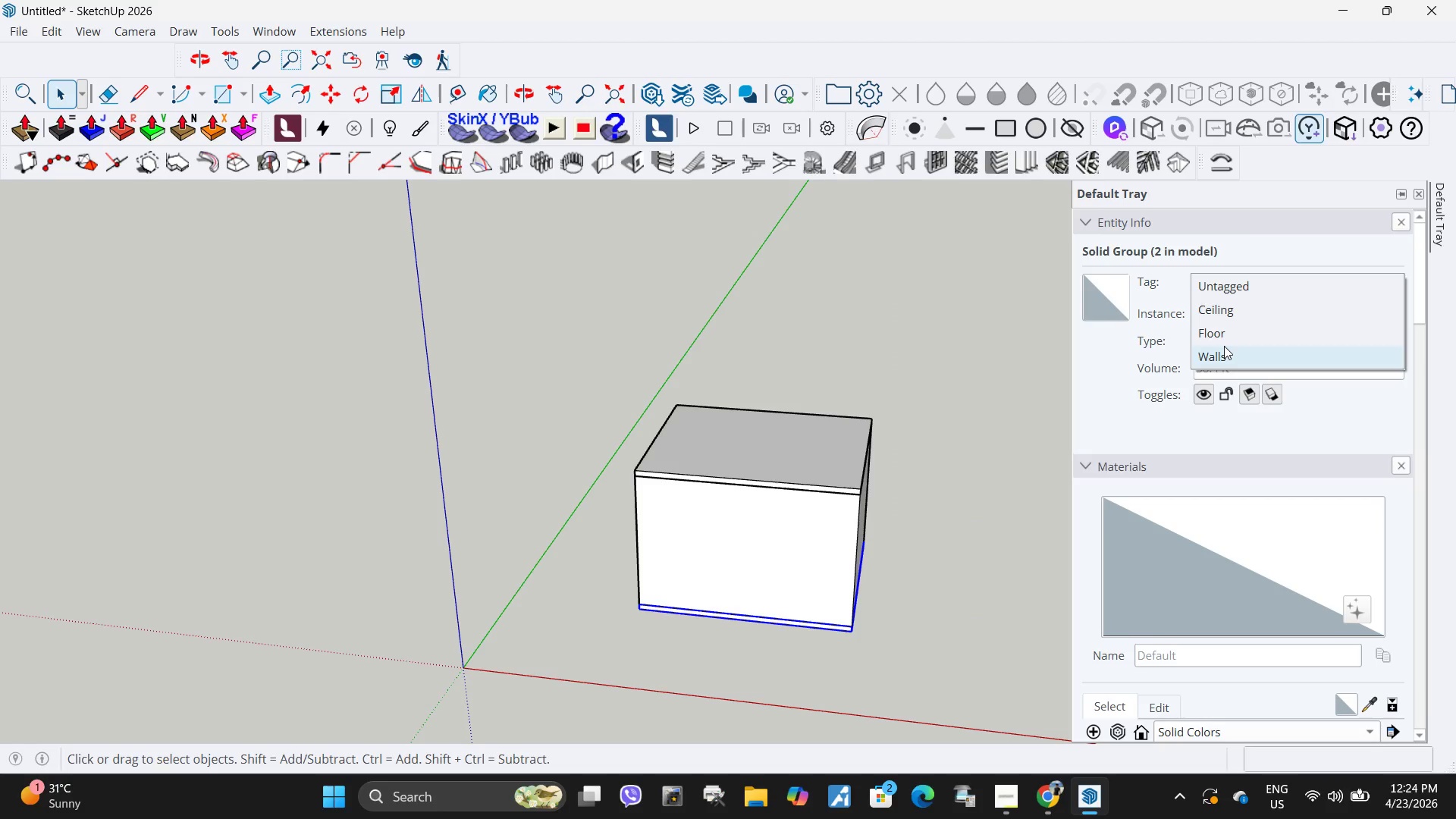 
left_click([1225, 337])
 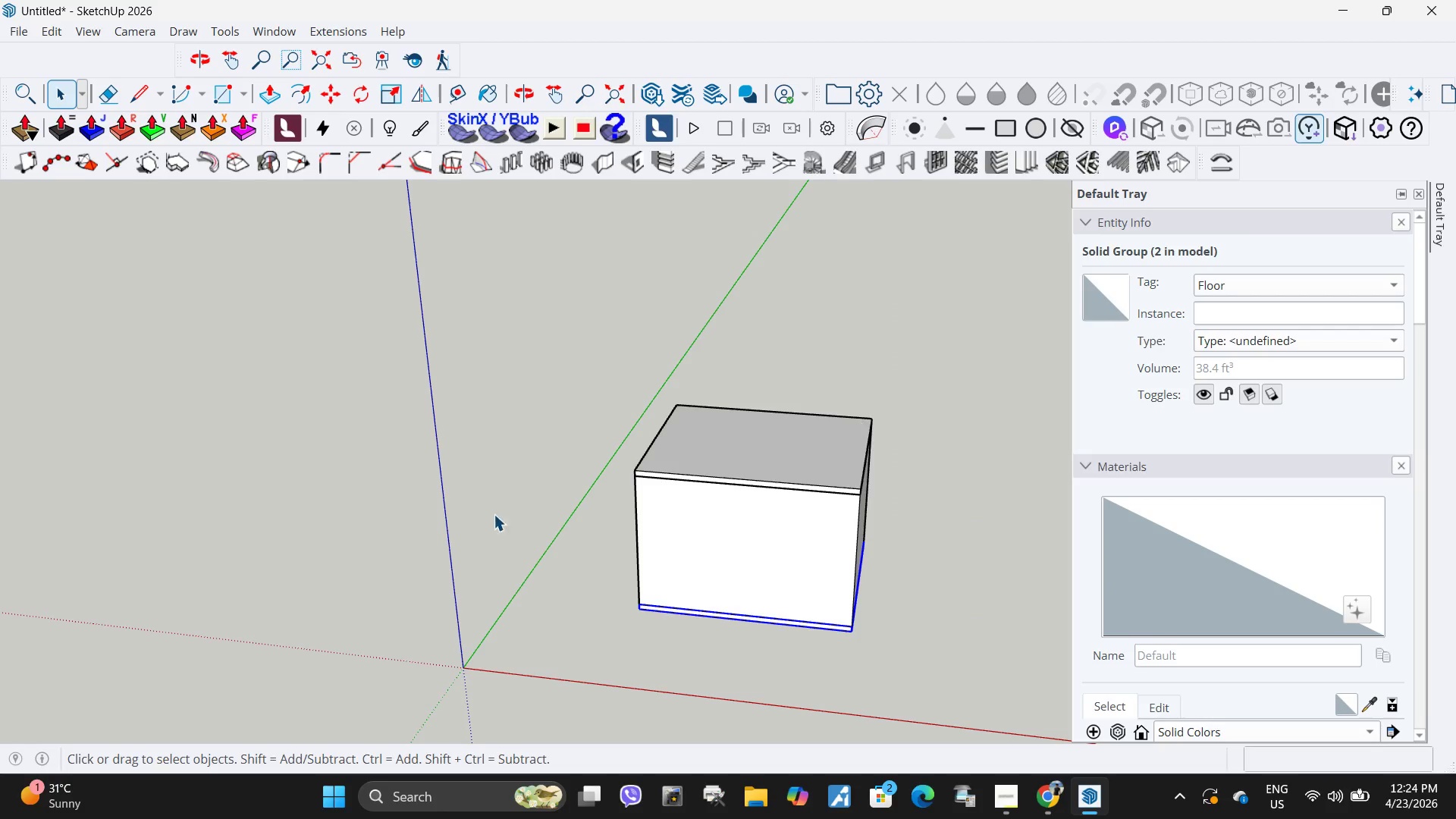 
scroll: coordinate [448, 519], scroll_direction: down, amount: 4.0
 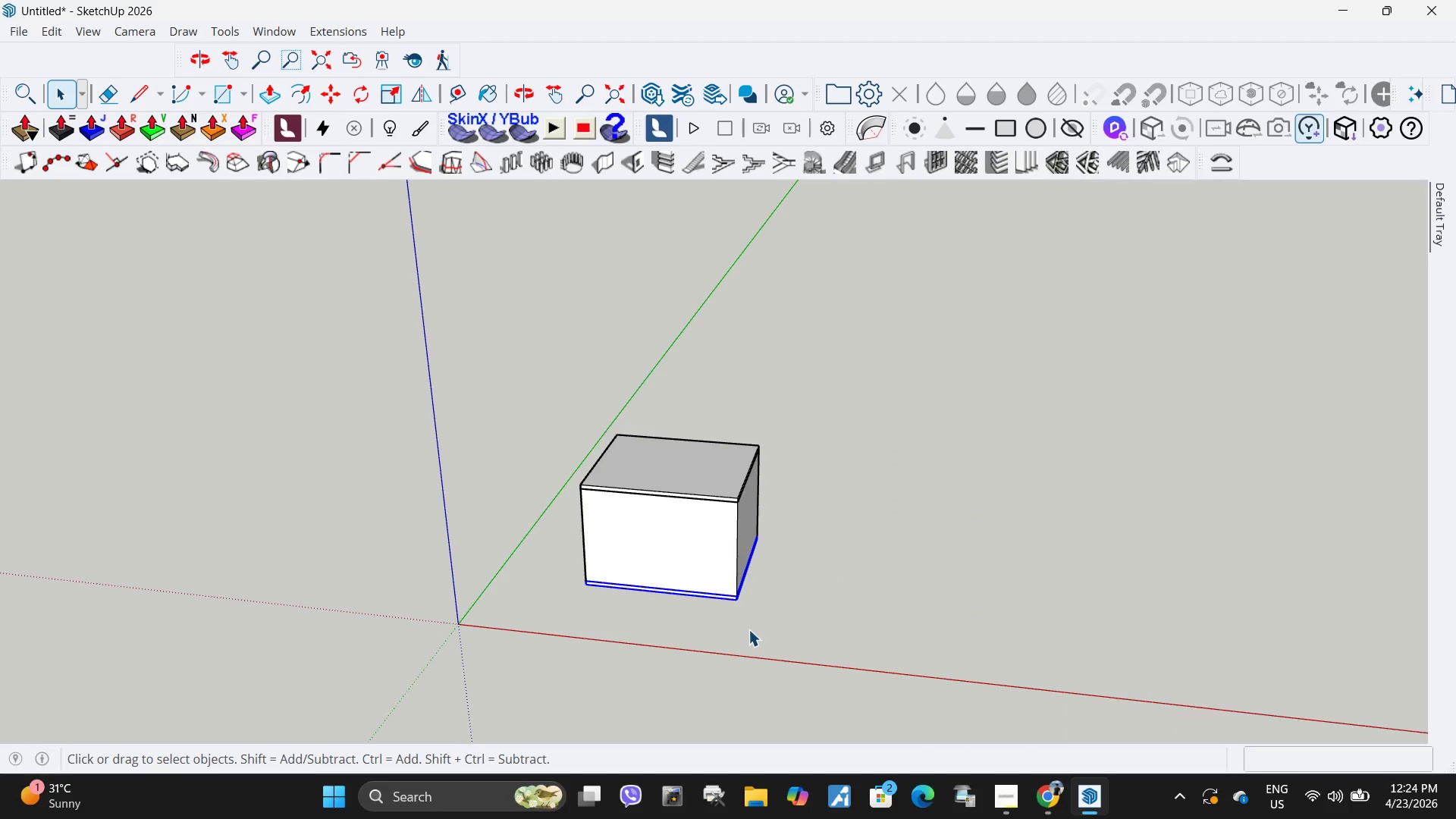 
scroll: coordinate [675, 482], scroll_direction: up, amount: 5.0
 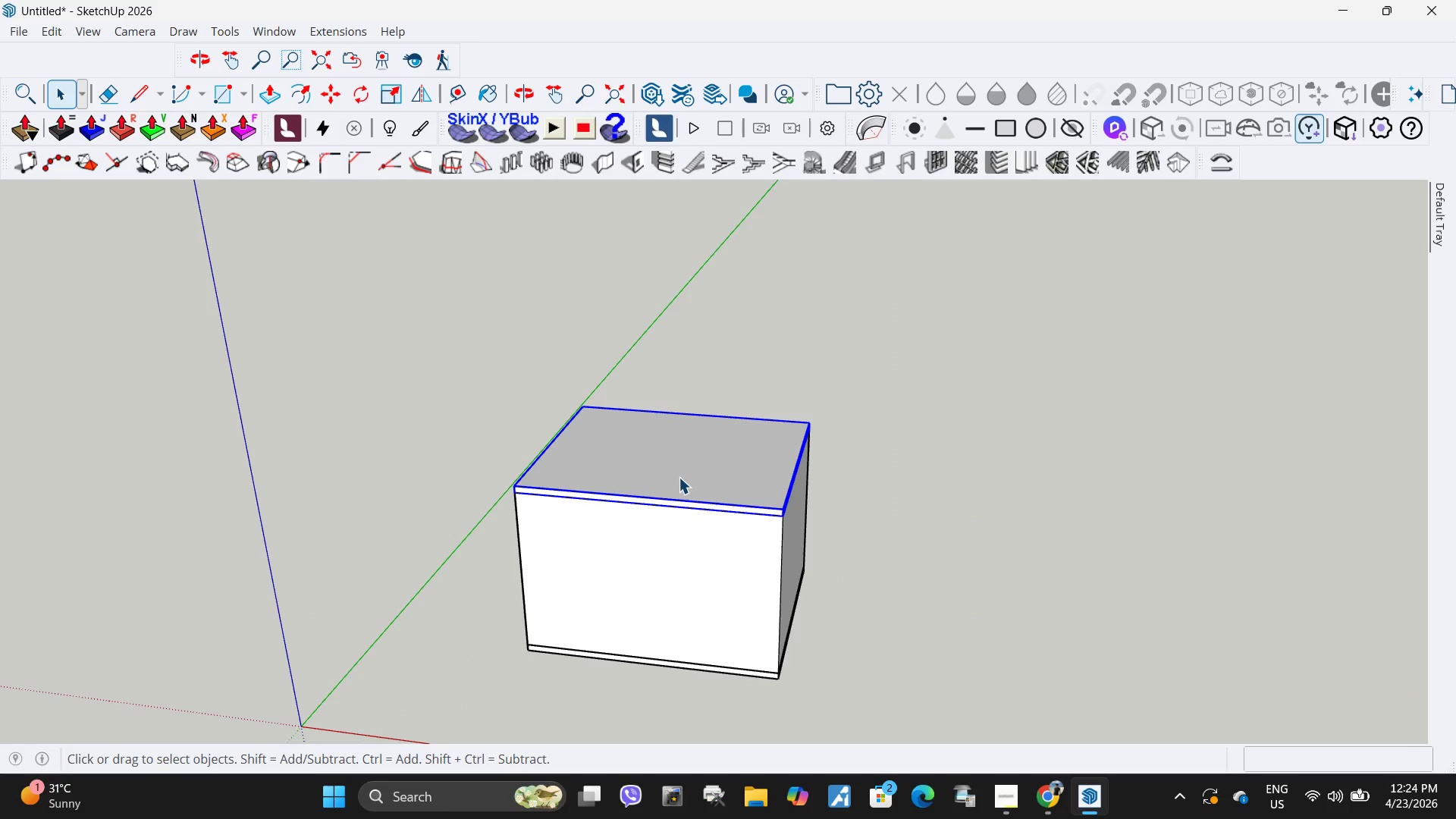 
key(M)
 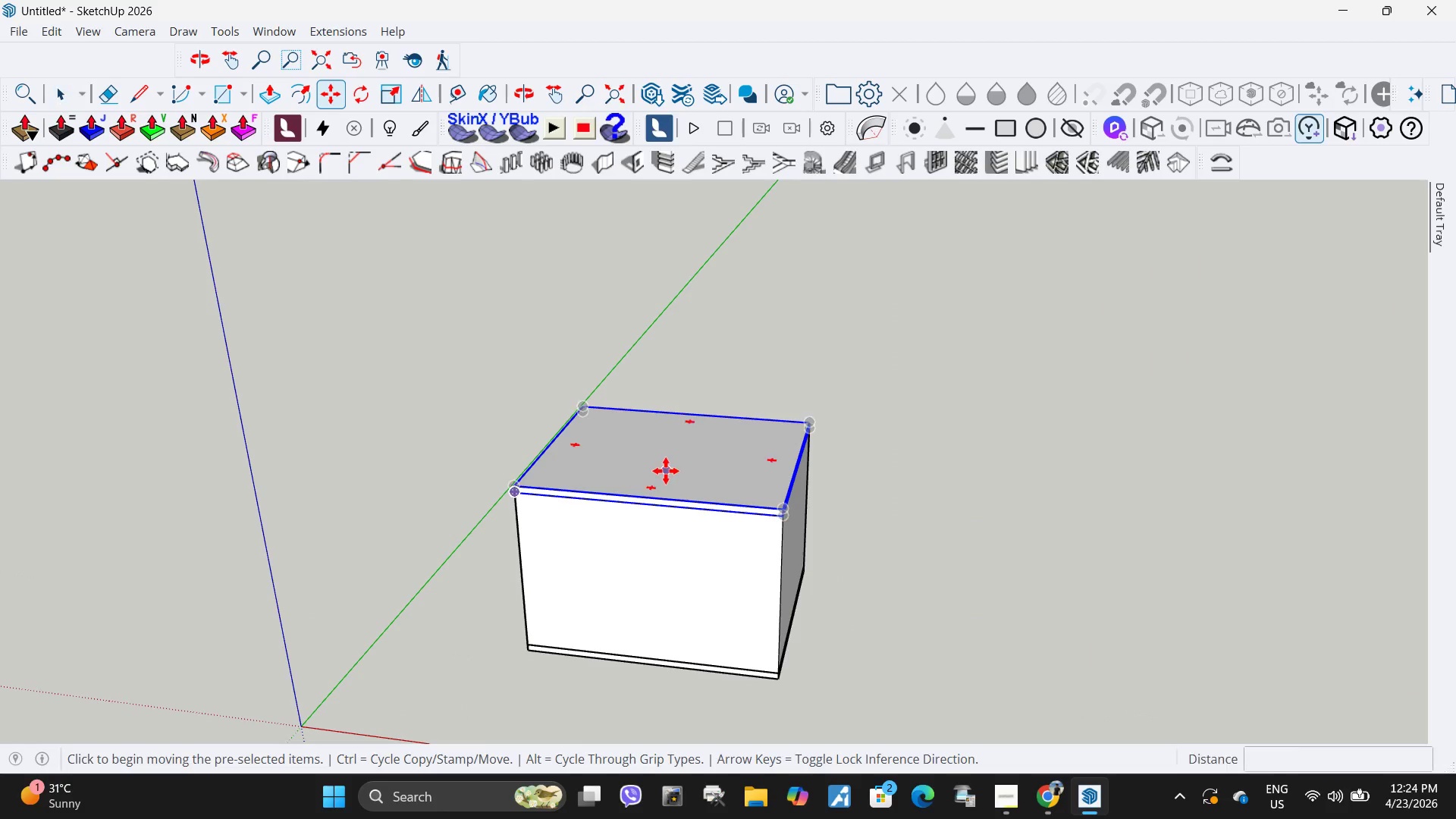 
left_click([666, 471])
 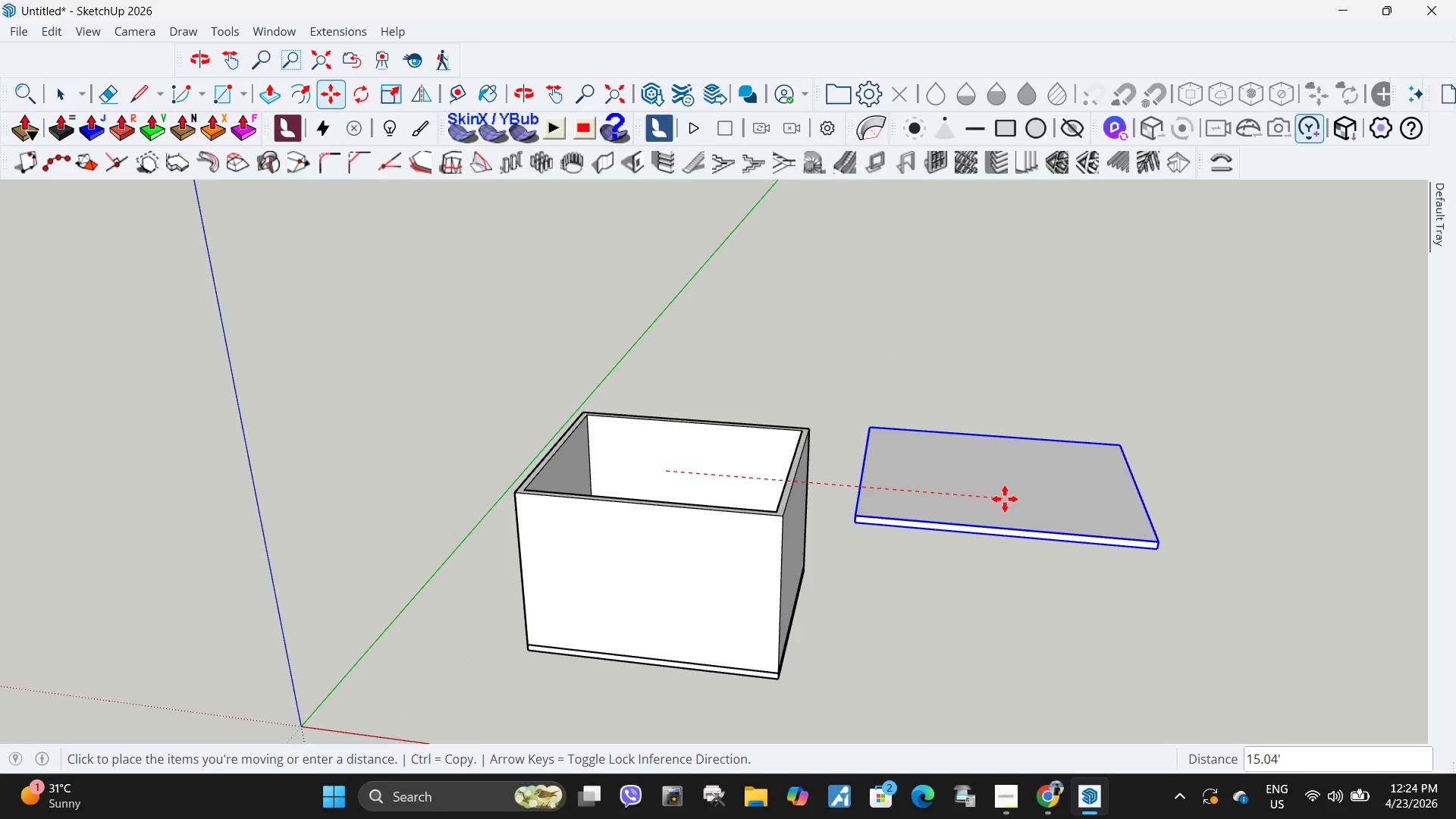 
left_click([1005, 499])
 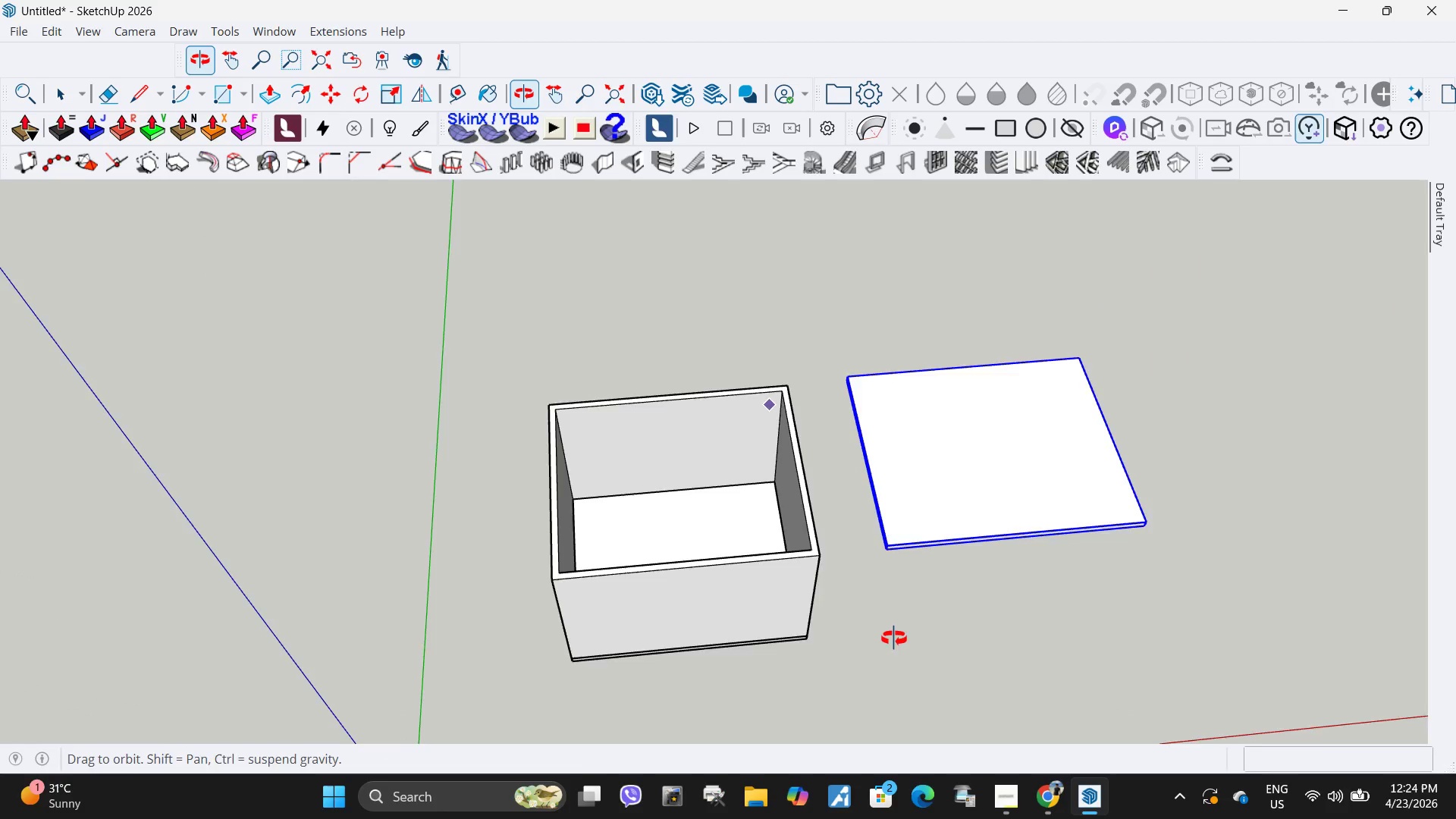 
key(Space)
 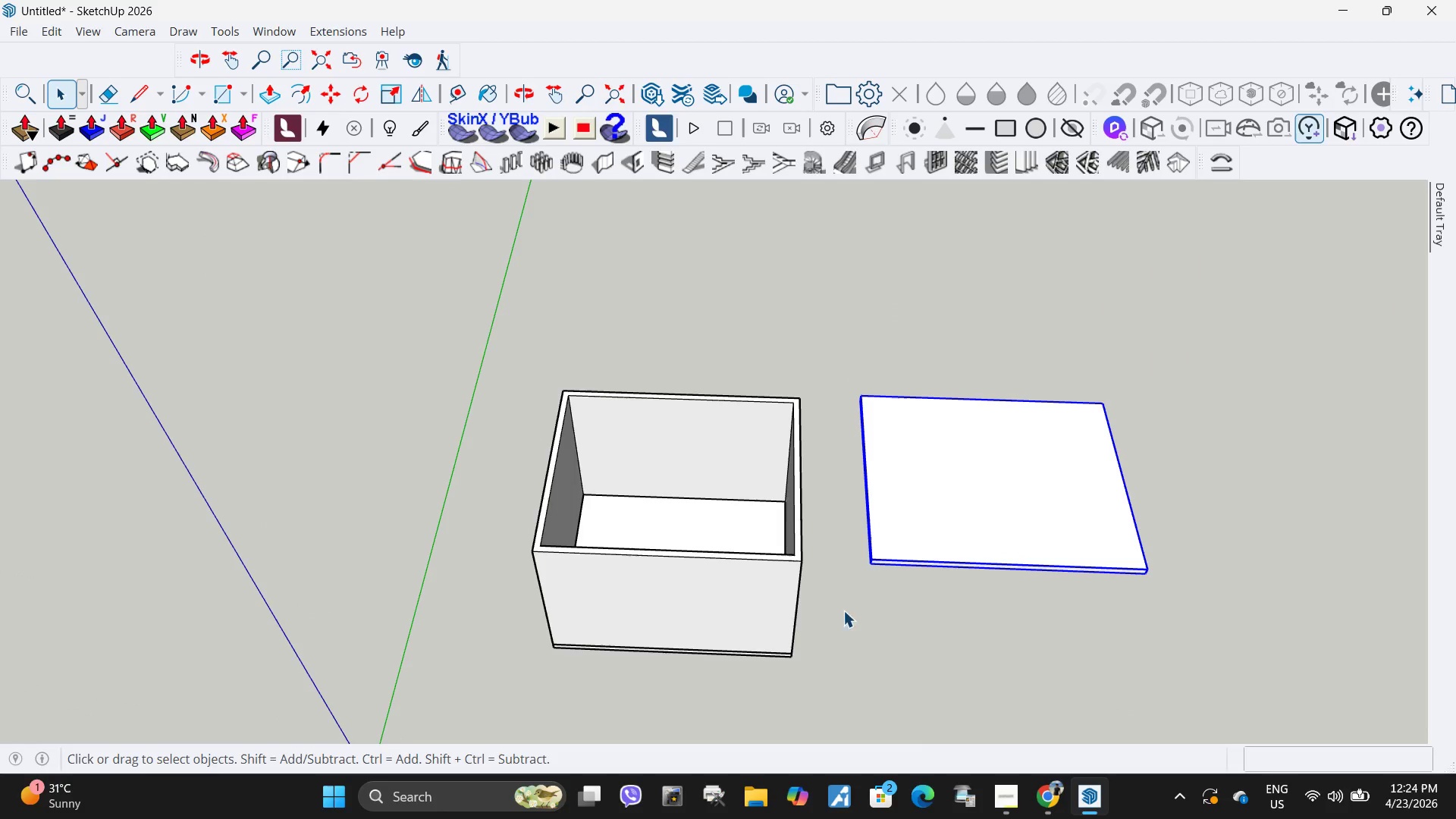 
left_click([858, 632])